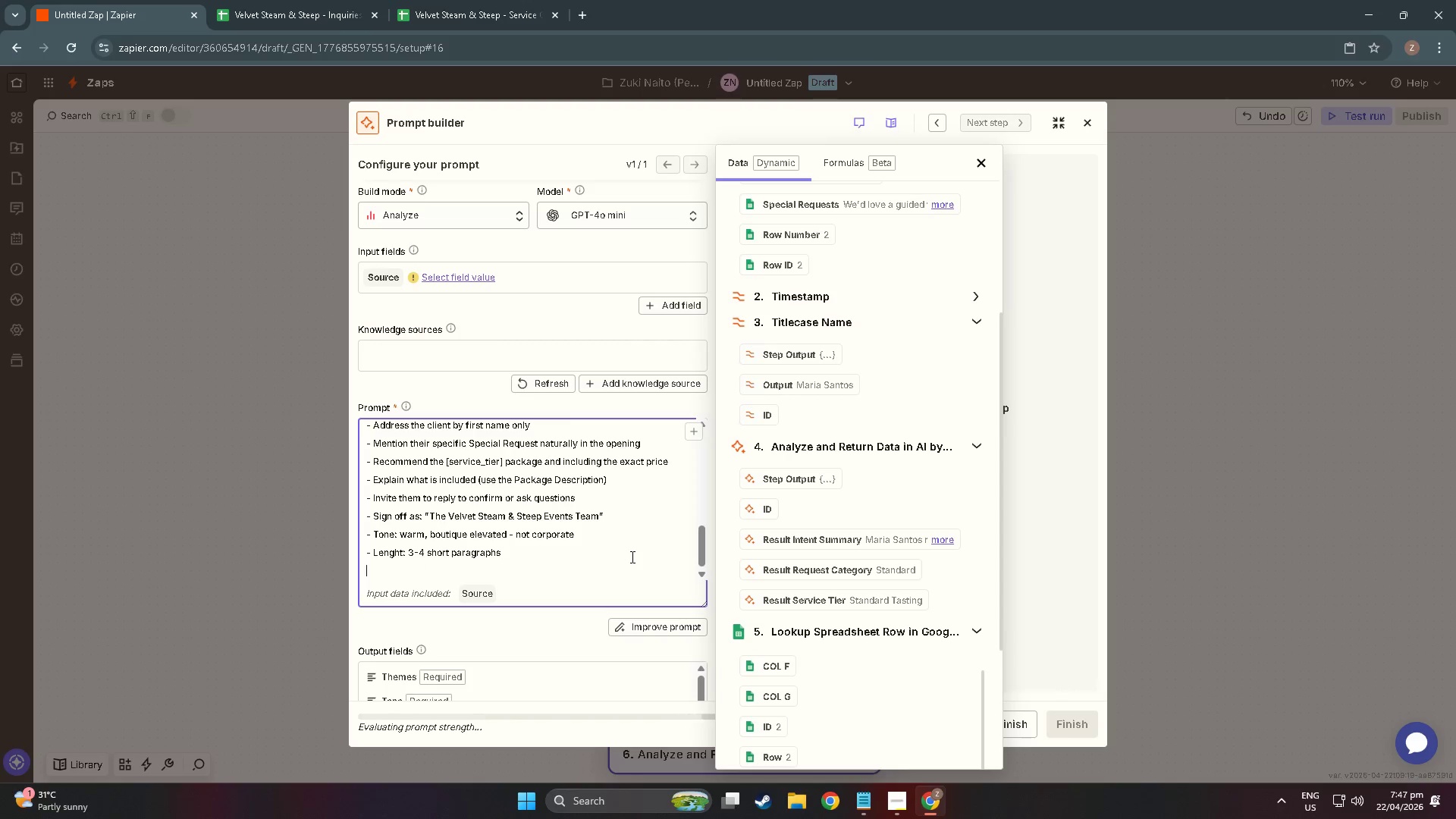 
type(- Outlin)
key(Backspace)
key(Backspace)
key(Backspace)
type(put ONLY the email boy)
key(Backspace)
type(dy)
 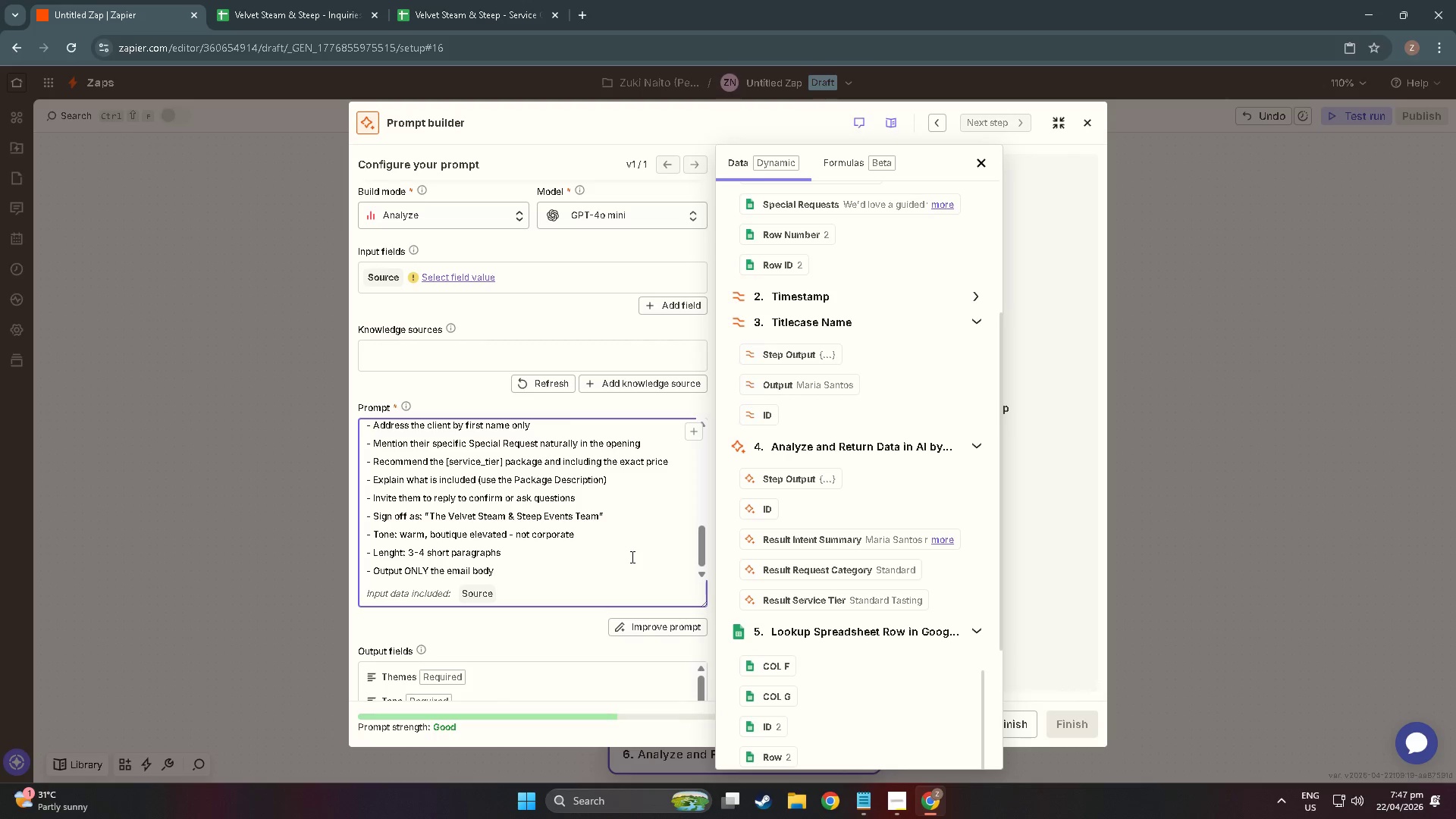 
 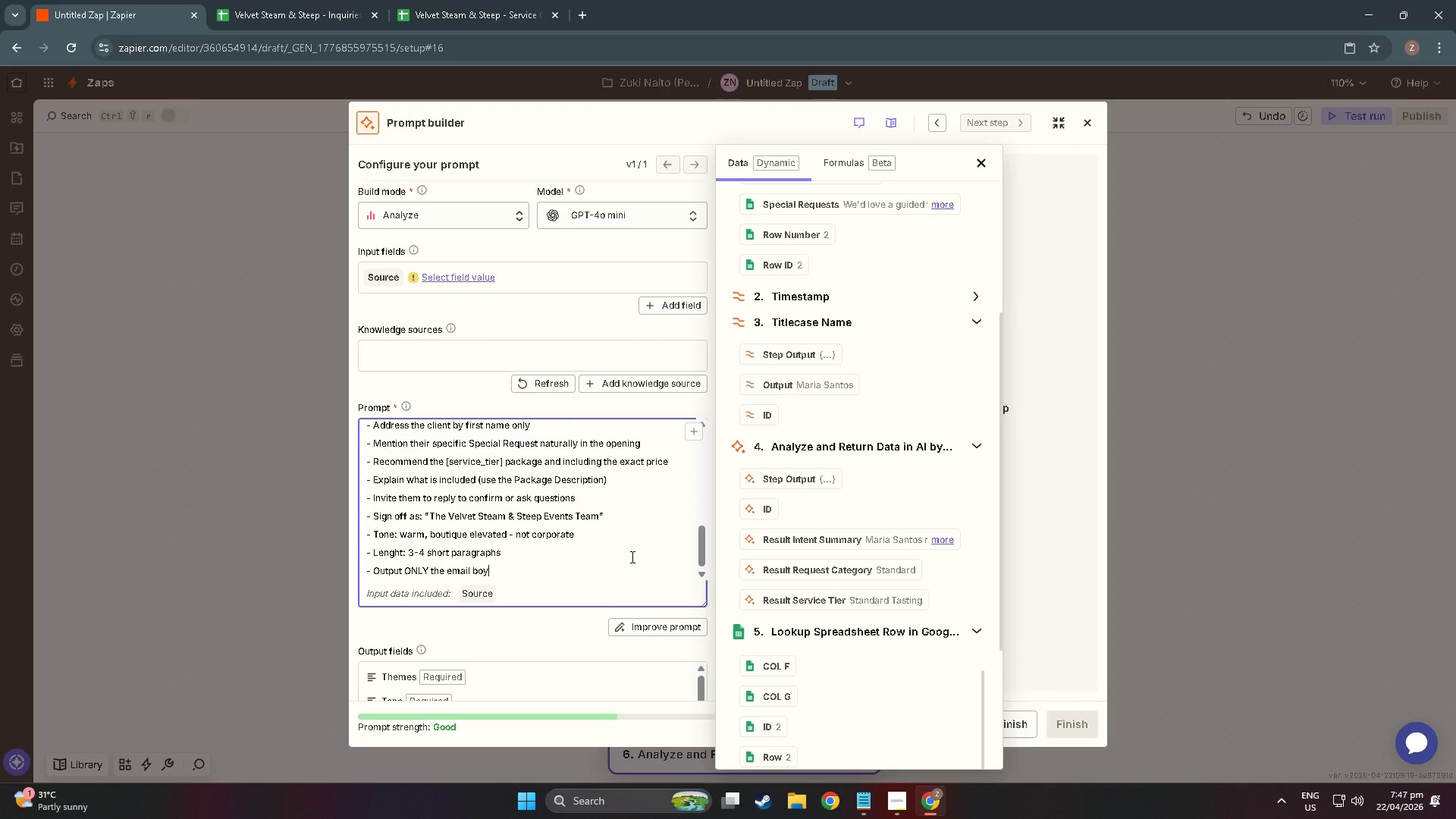 
hold_key(key=ShiftLeft, duration=0.77)
 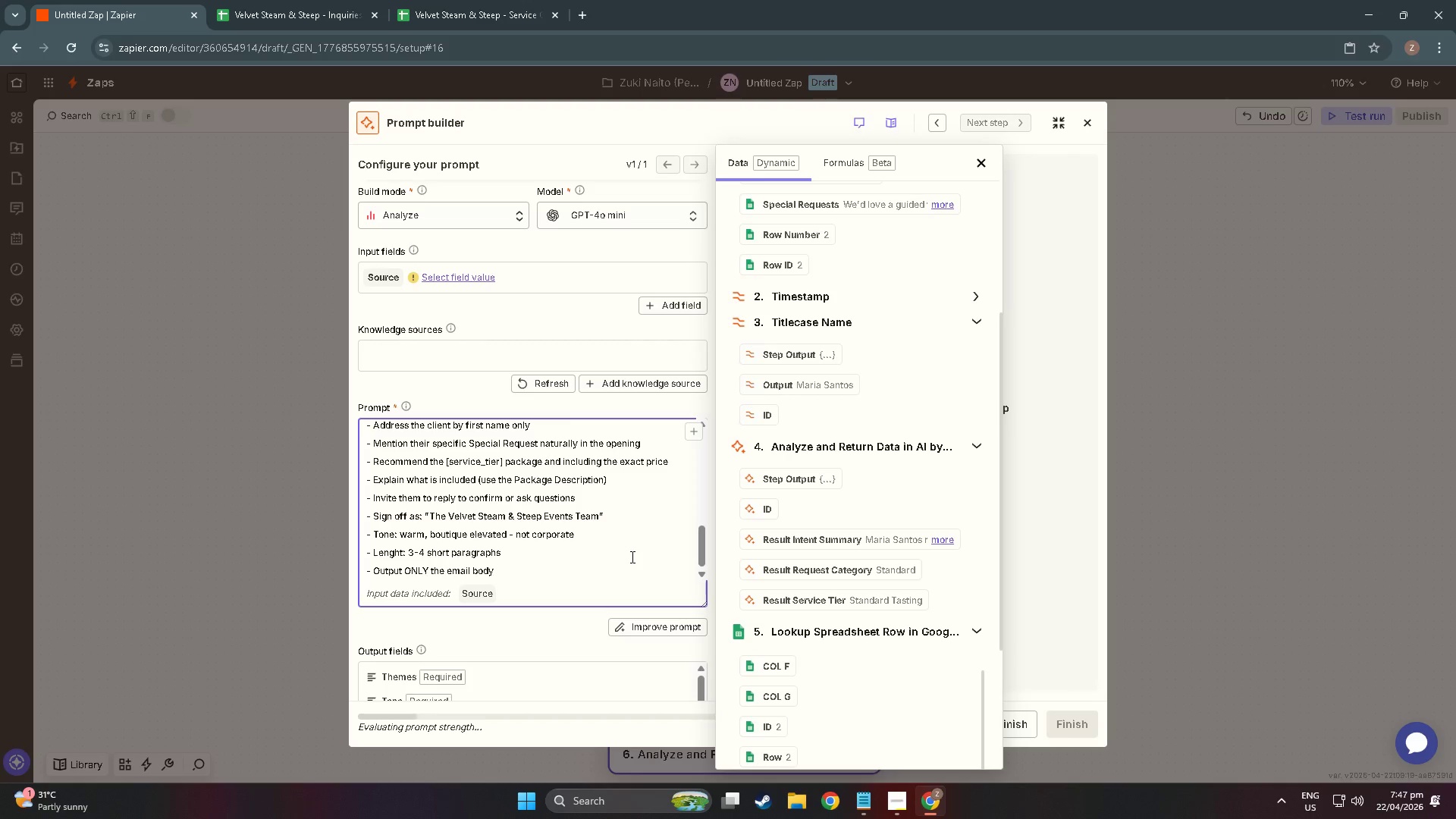 
type( text, no subject line)
 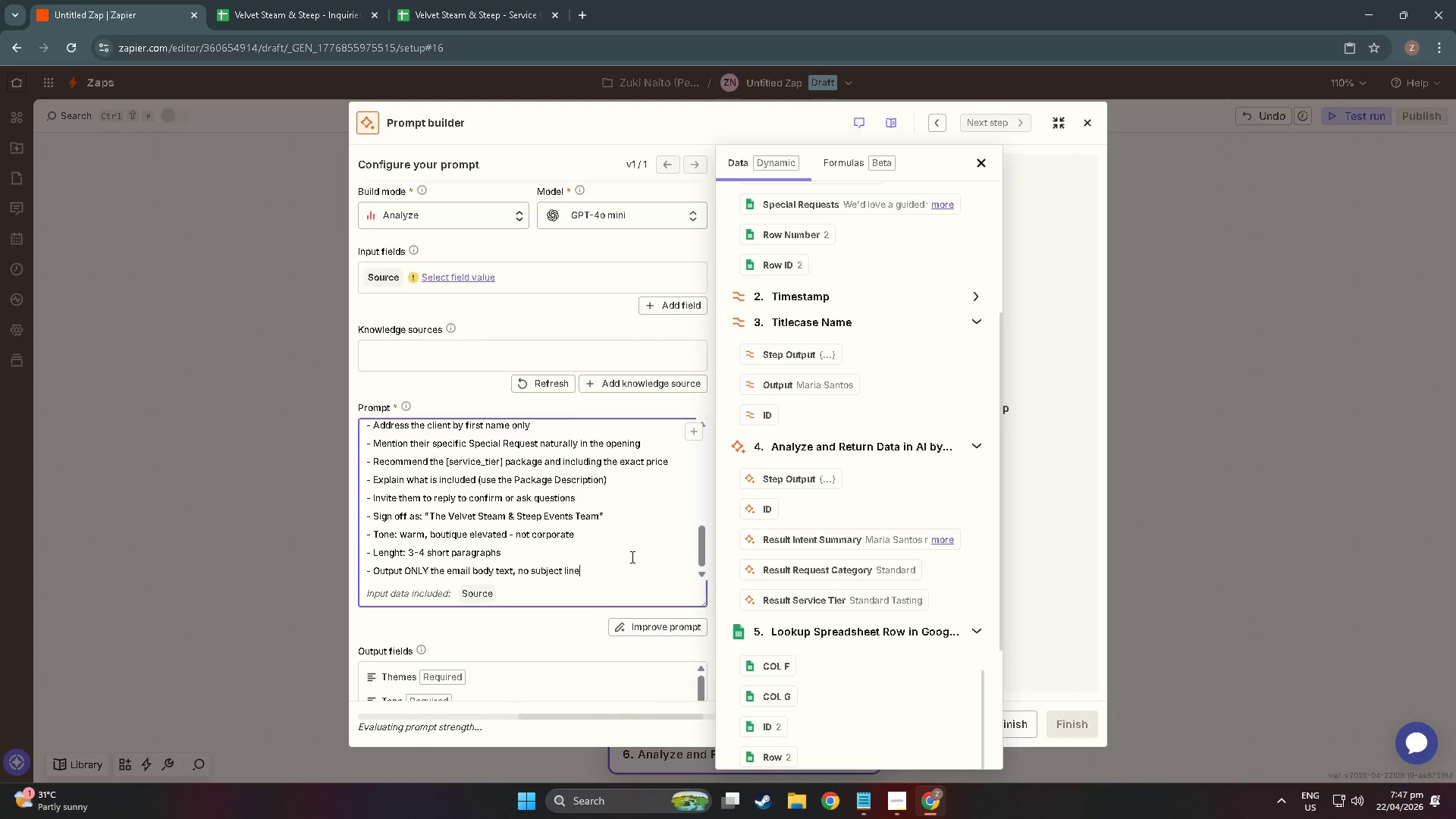 
wait(17.16)
 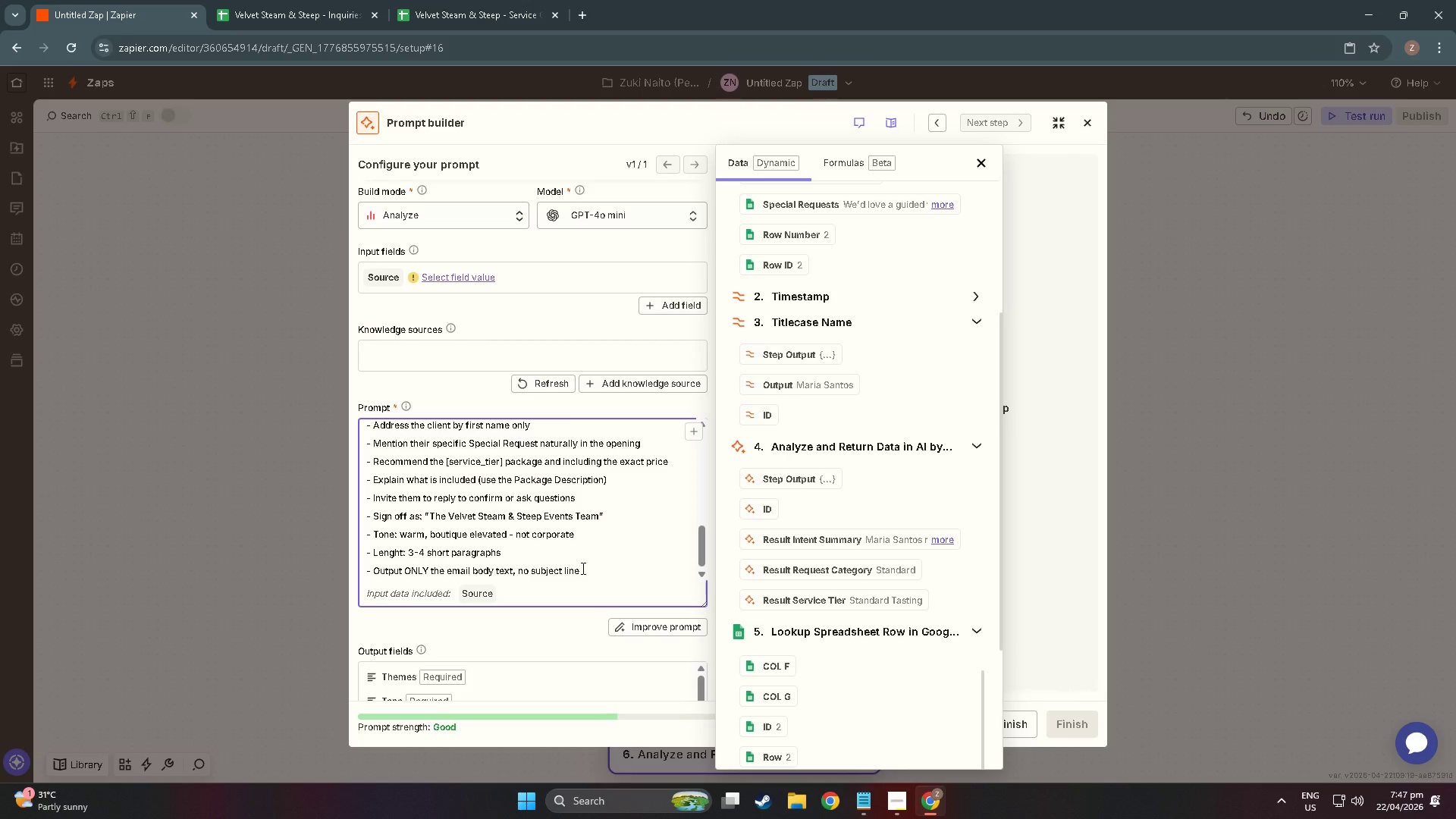 
scroll: coordinate [576, 539], scroll_direction: down, amount: 4.0
 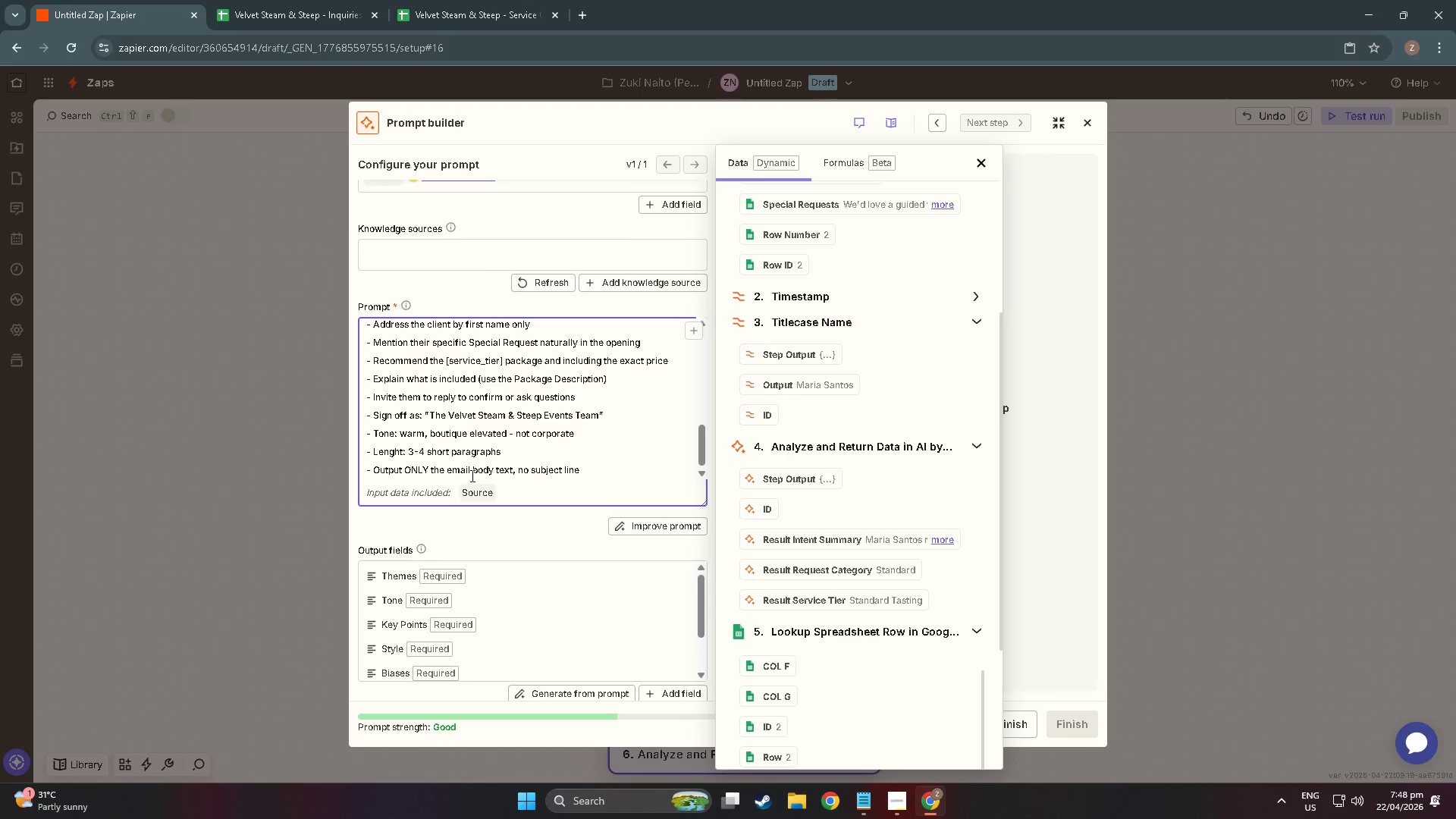 
wait(20.72)
 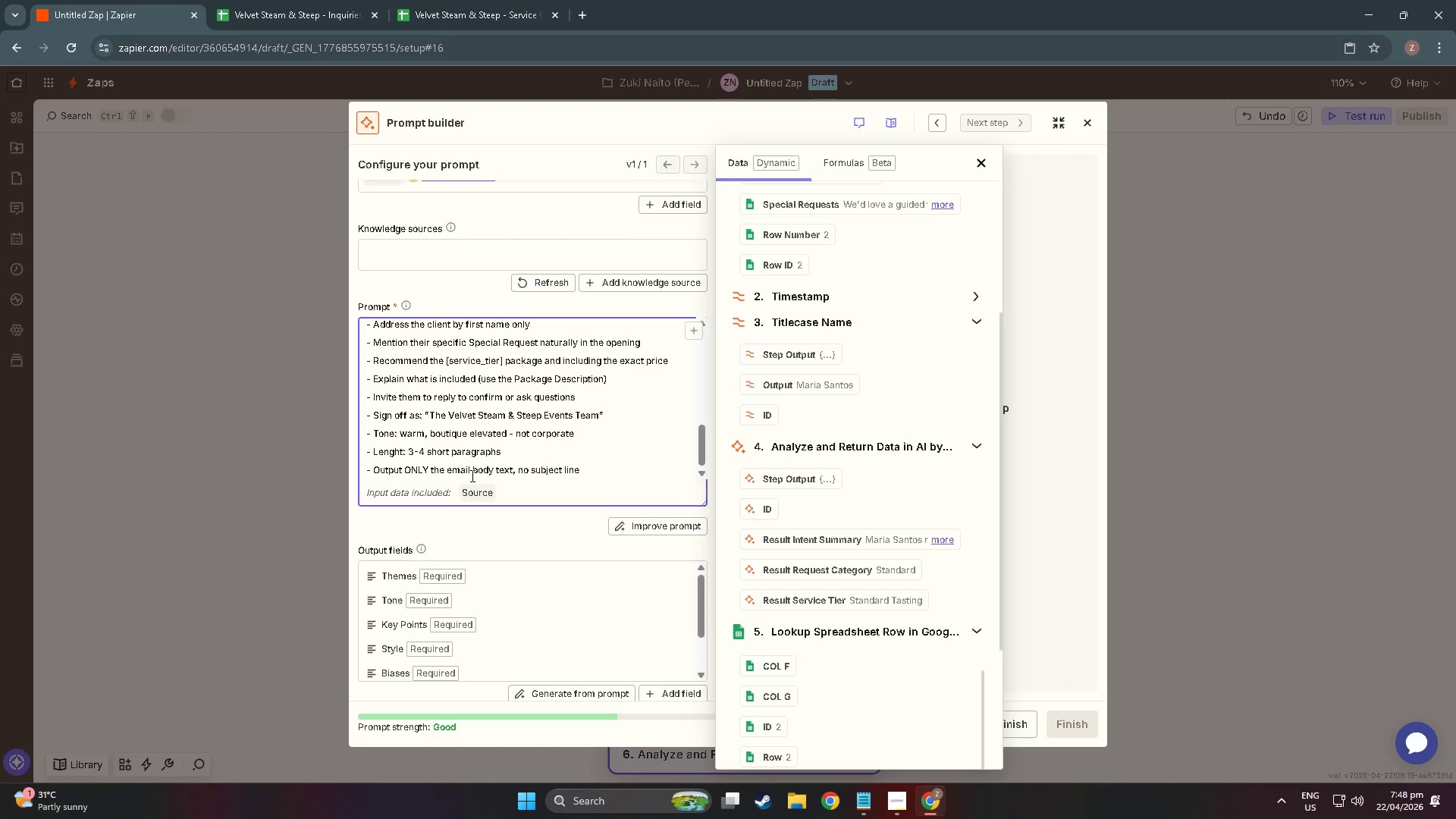 
scroll: coordinate [661, 544], scroll_direction: down, amount: 3.0
 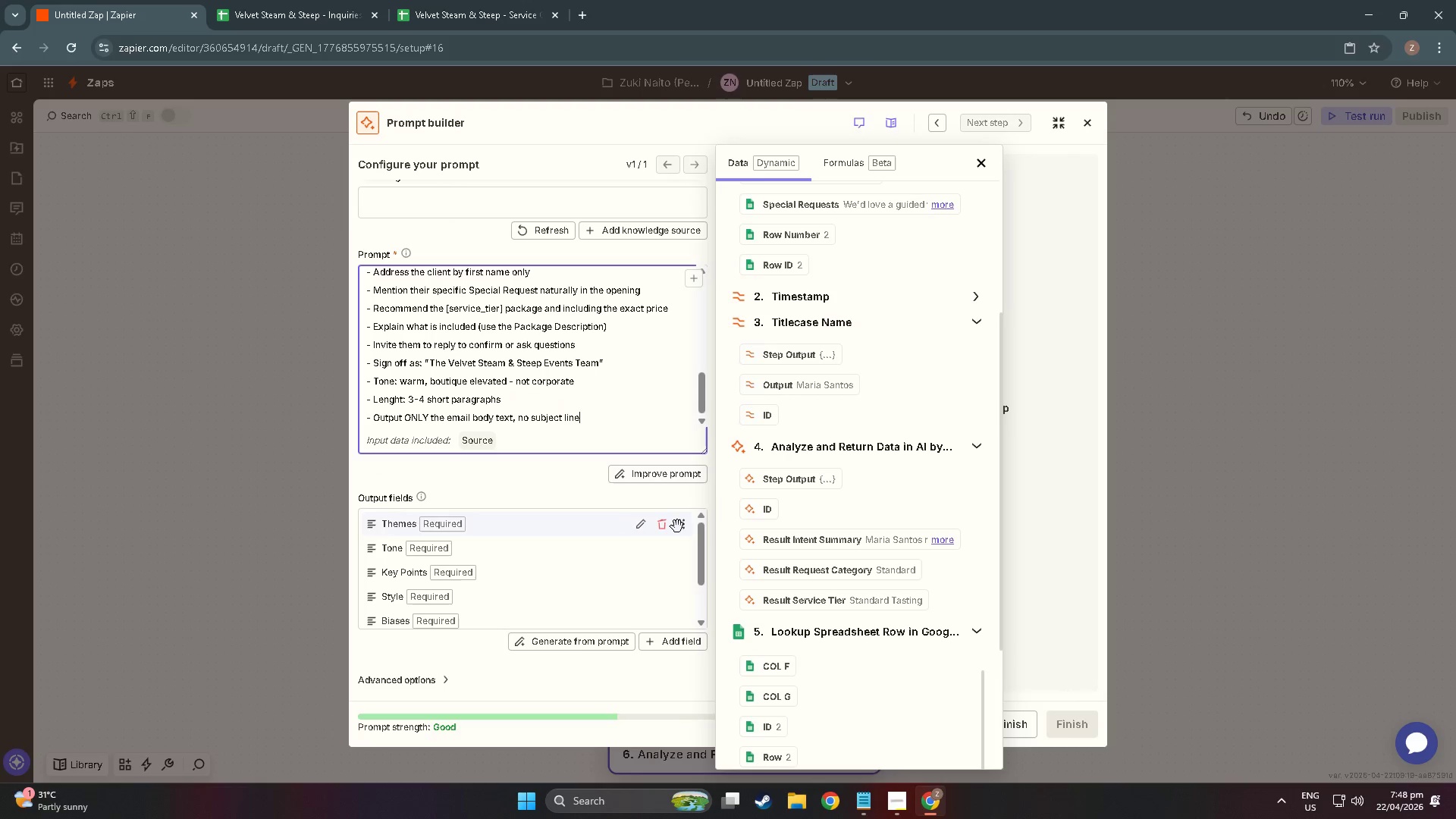 
left_click([665, 524])
 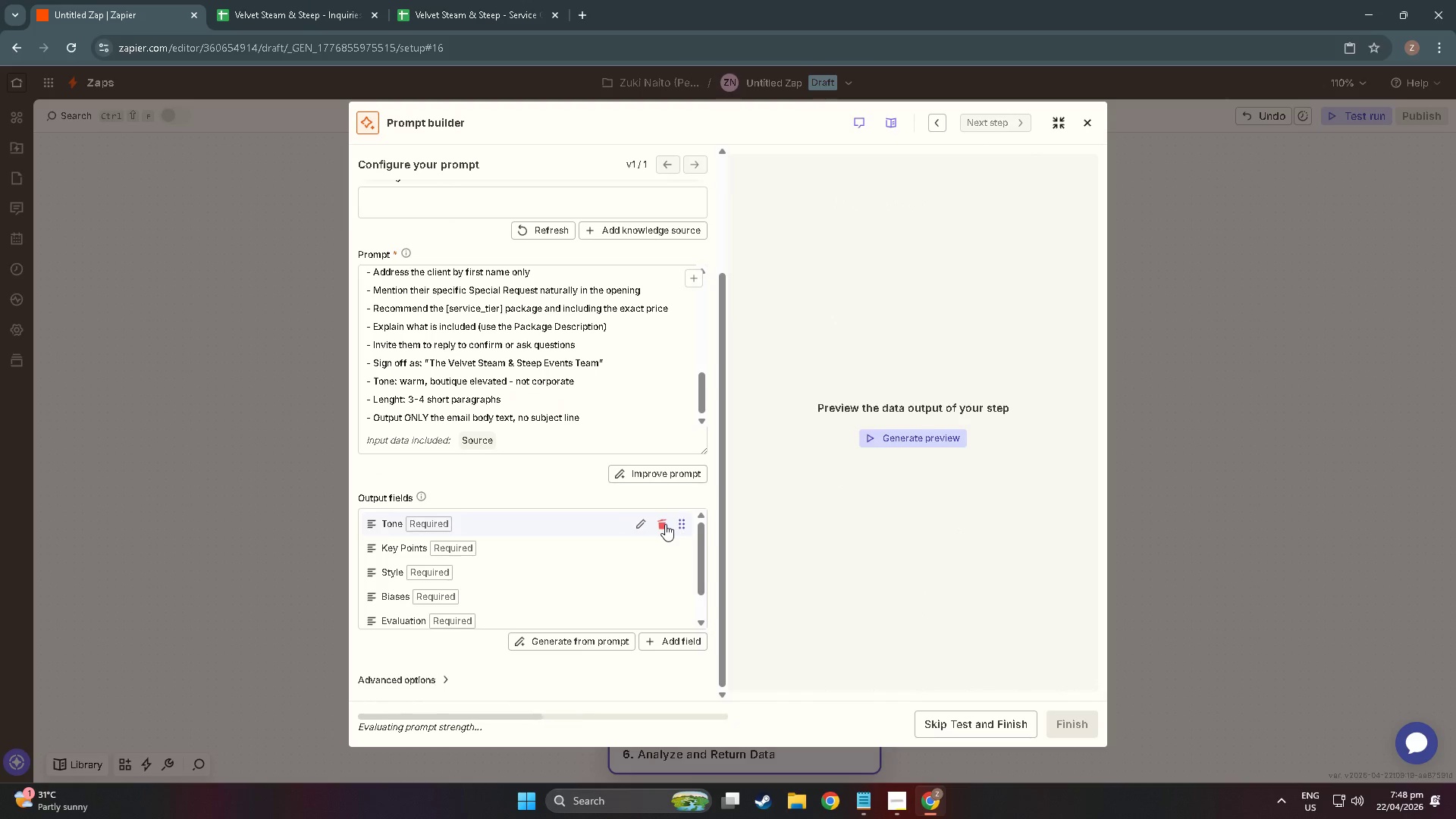 
double_click([665, 524])
 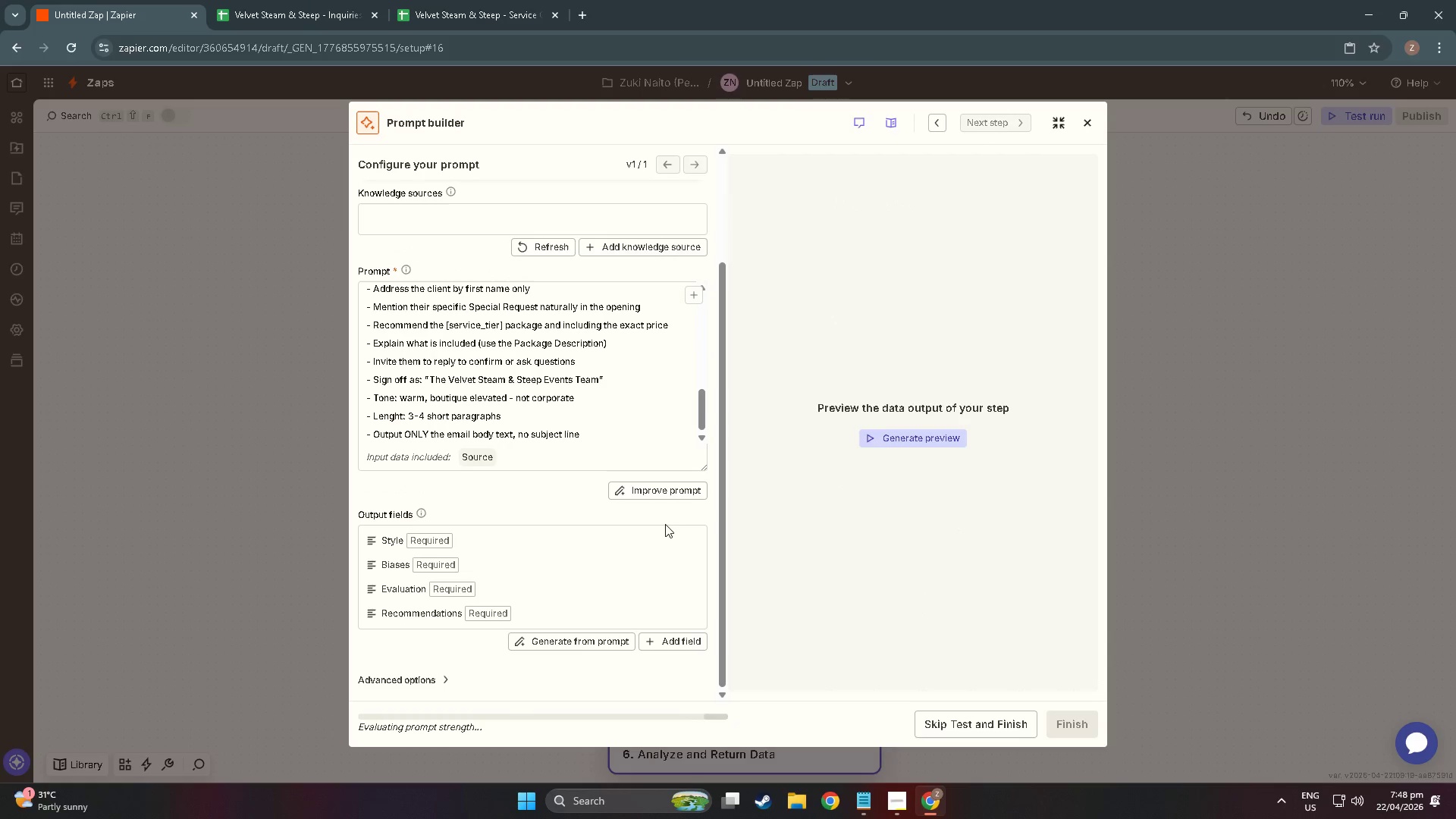 
triple_click([665, 524])
 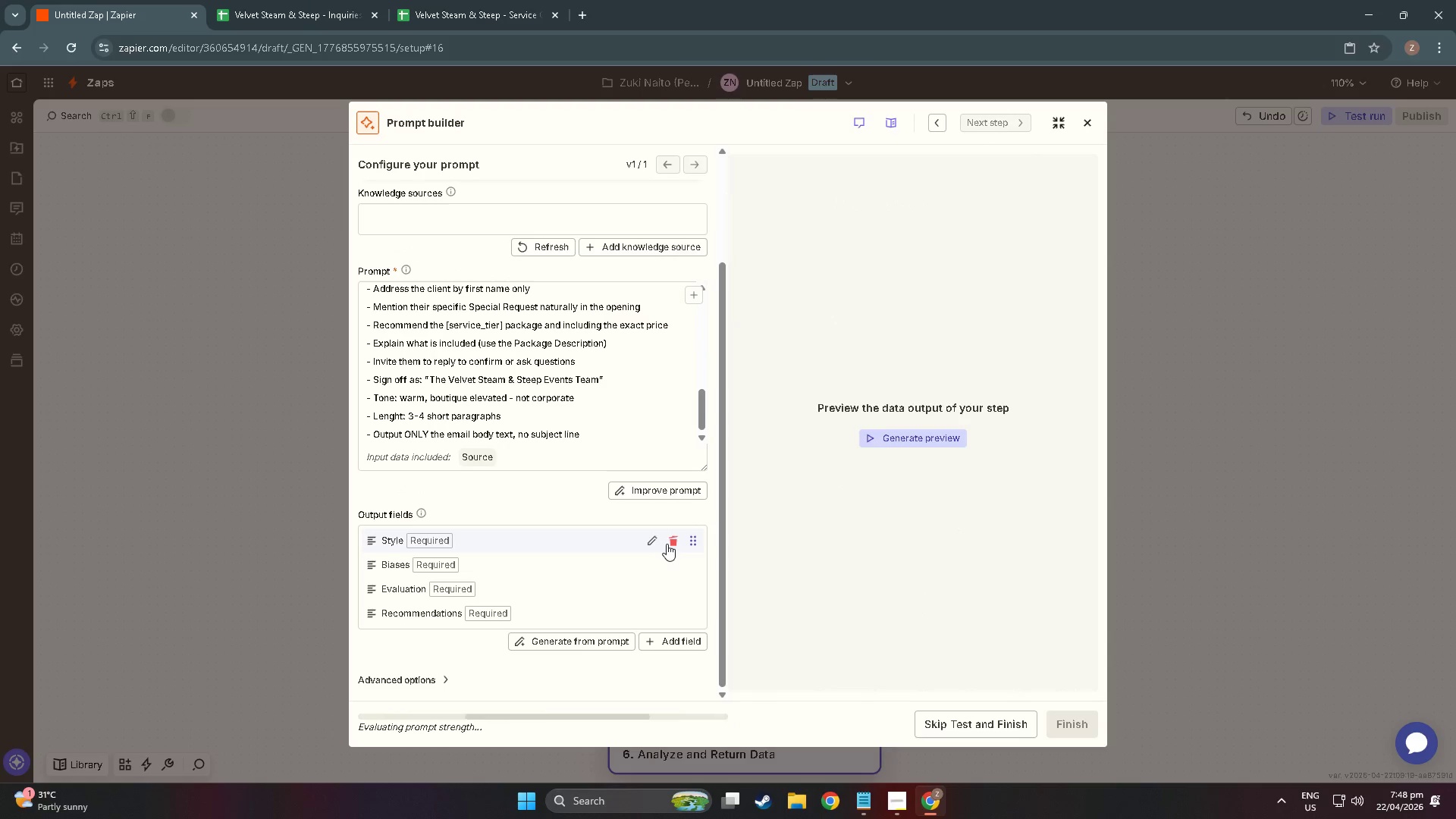 
left_click([676, 543])